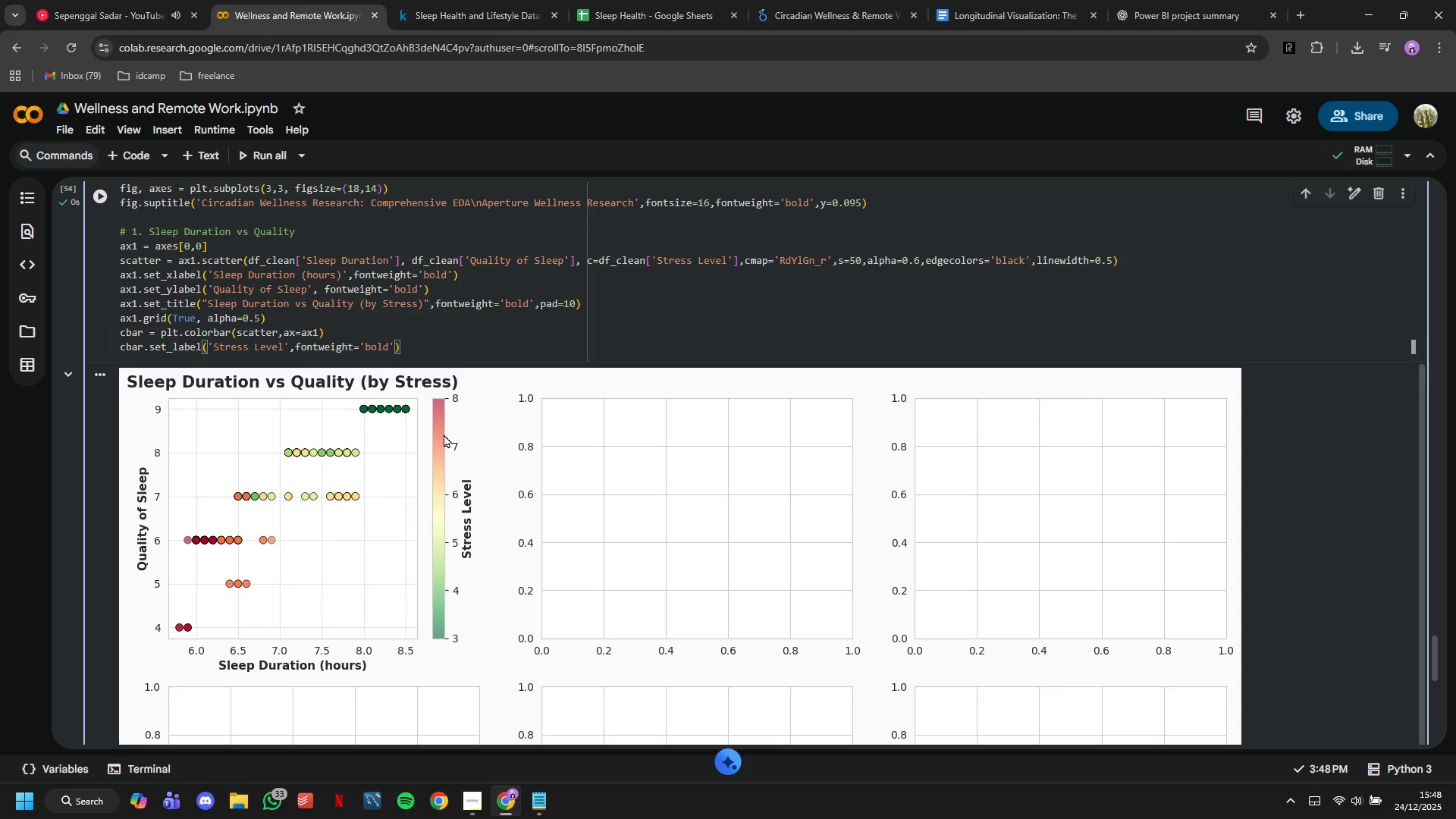 
wait(18.91)
 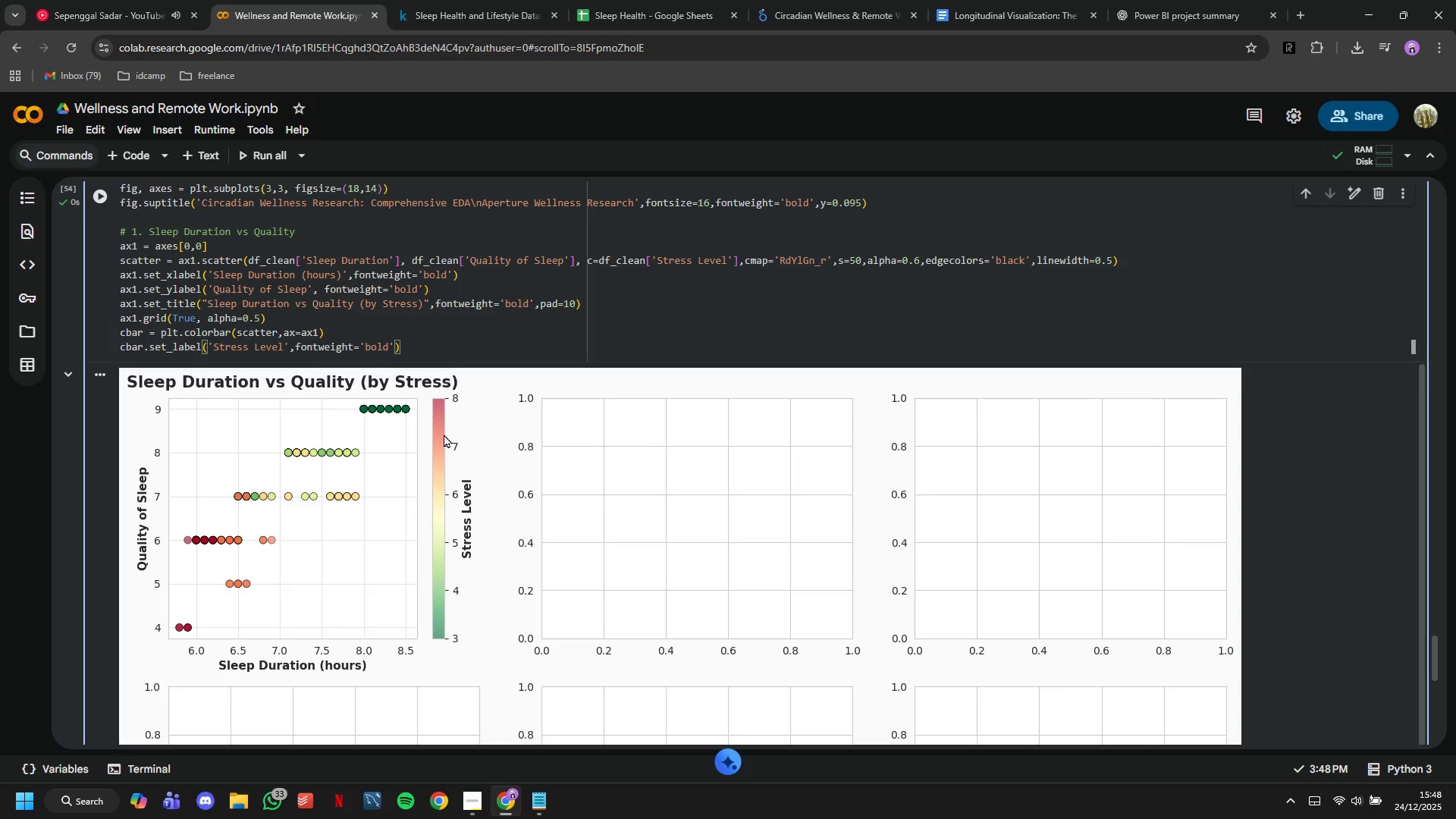 
key(Enter)
 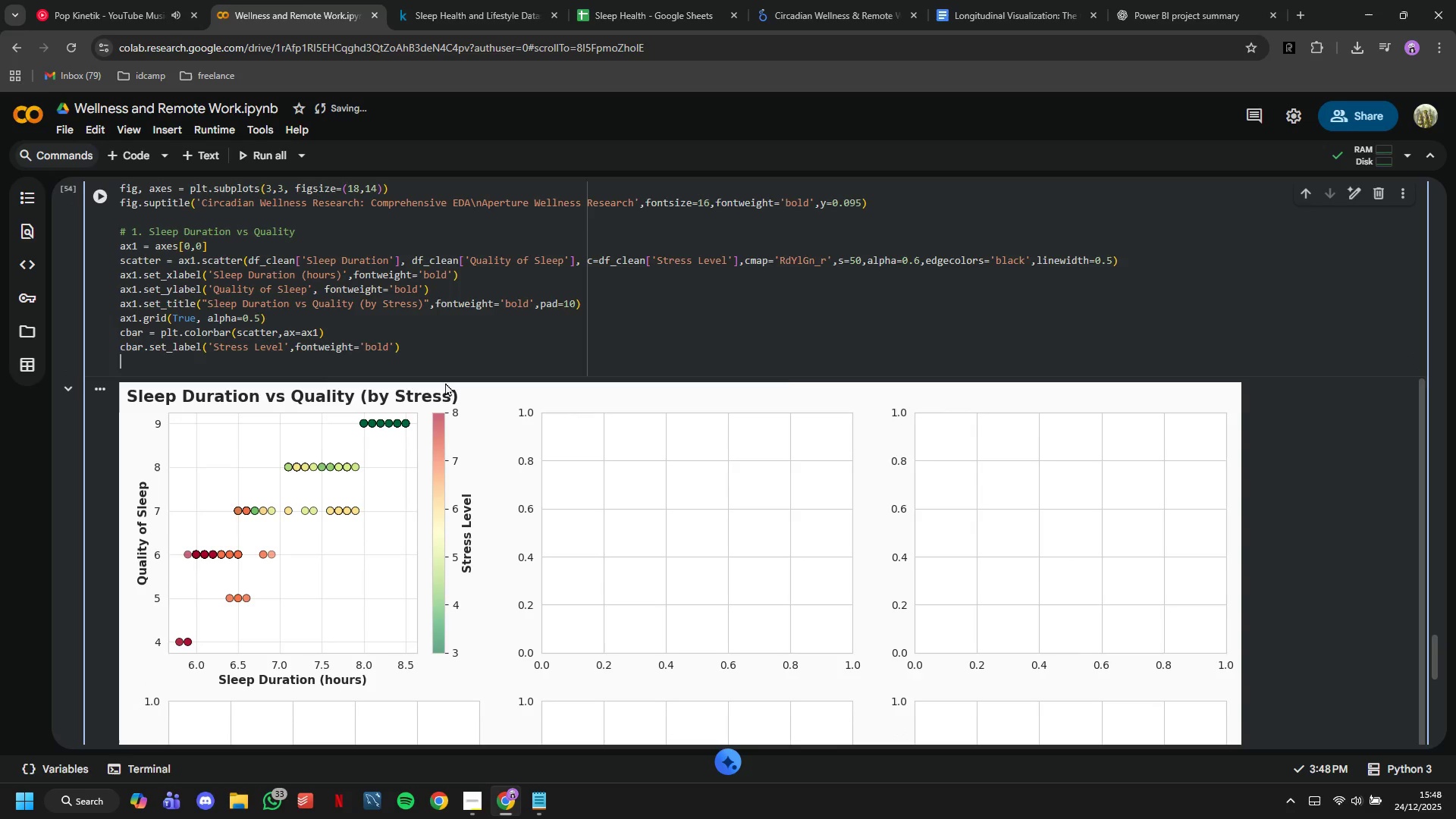 
key(Enter)
 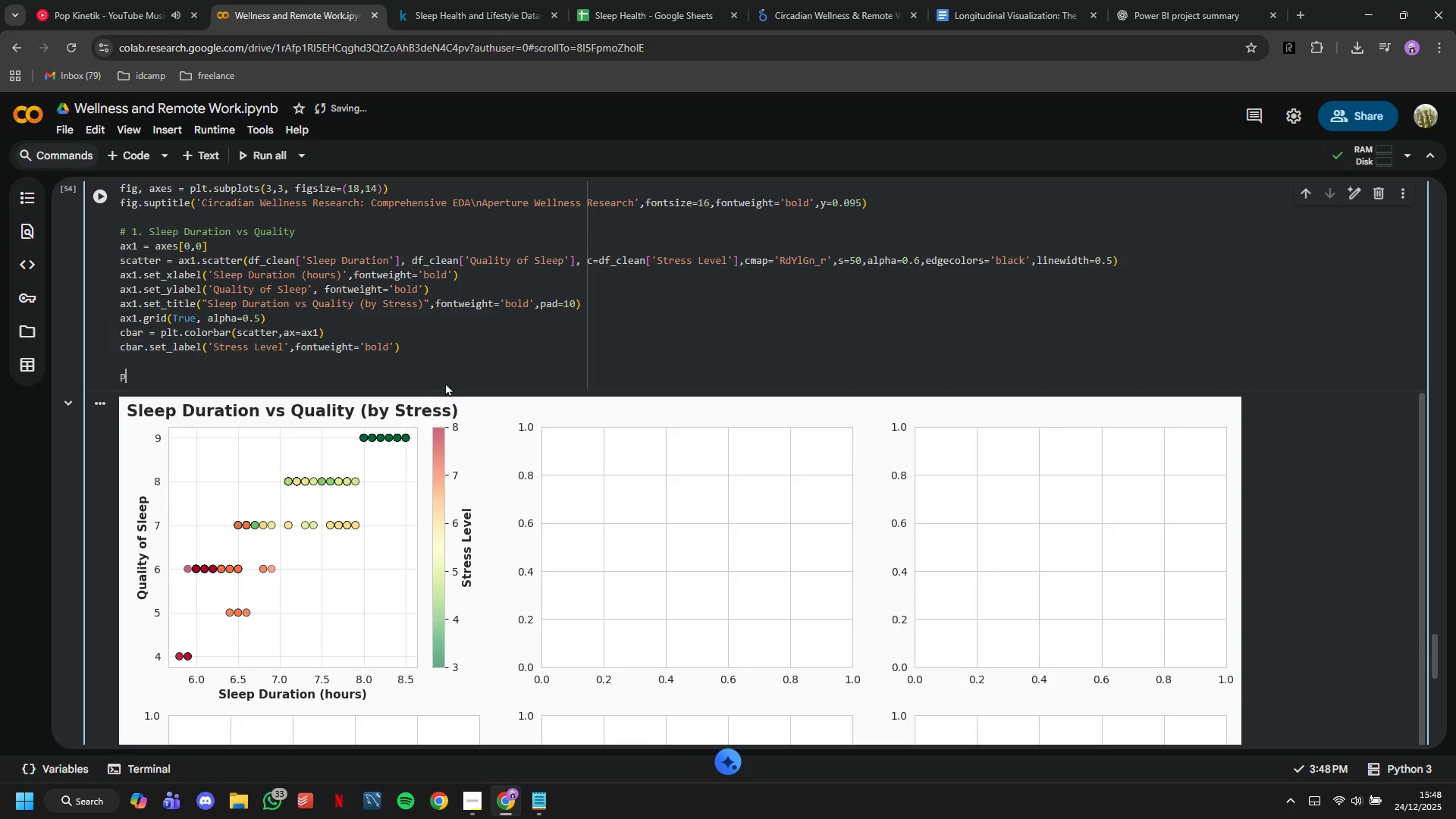 
type(plt.tight_layout()
 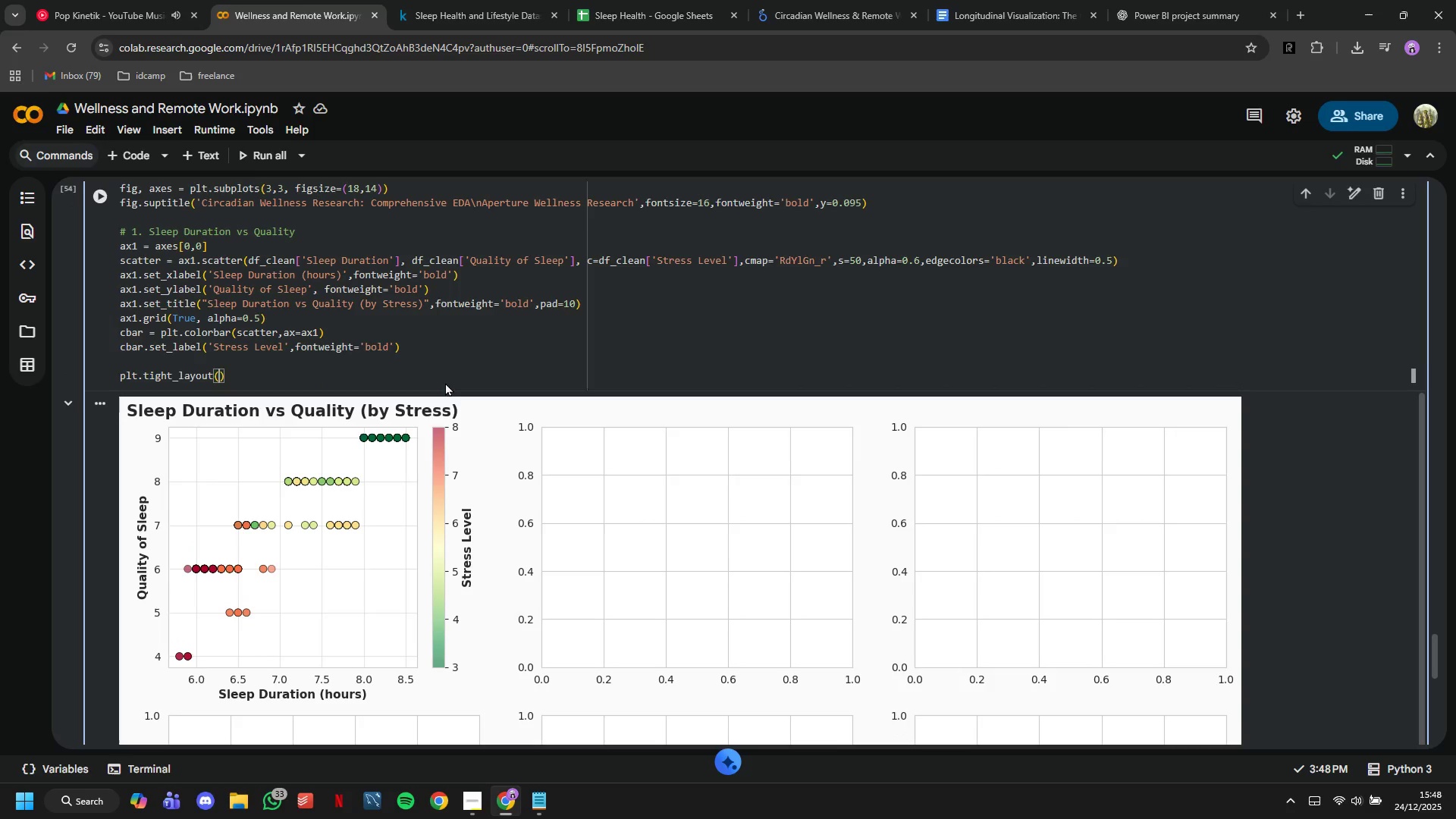 
key(ArrowRight)
 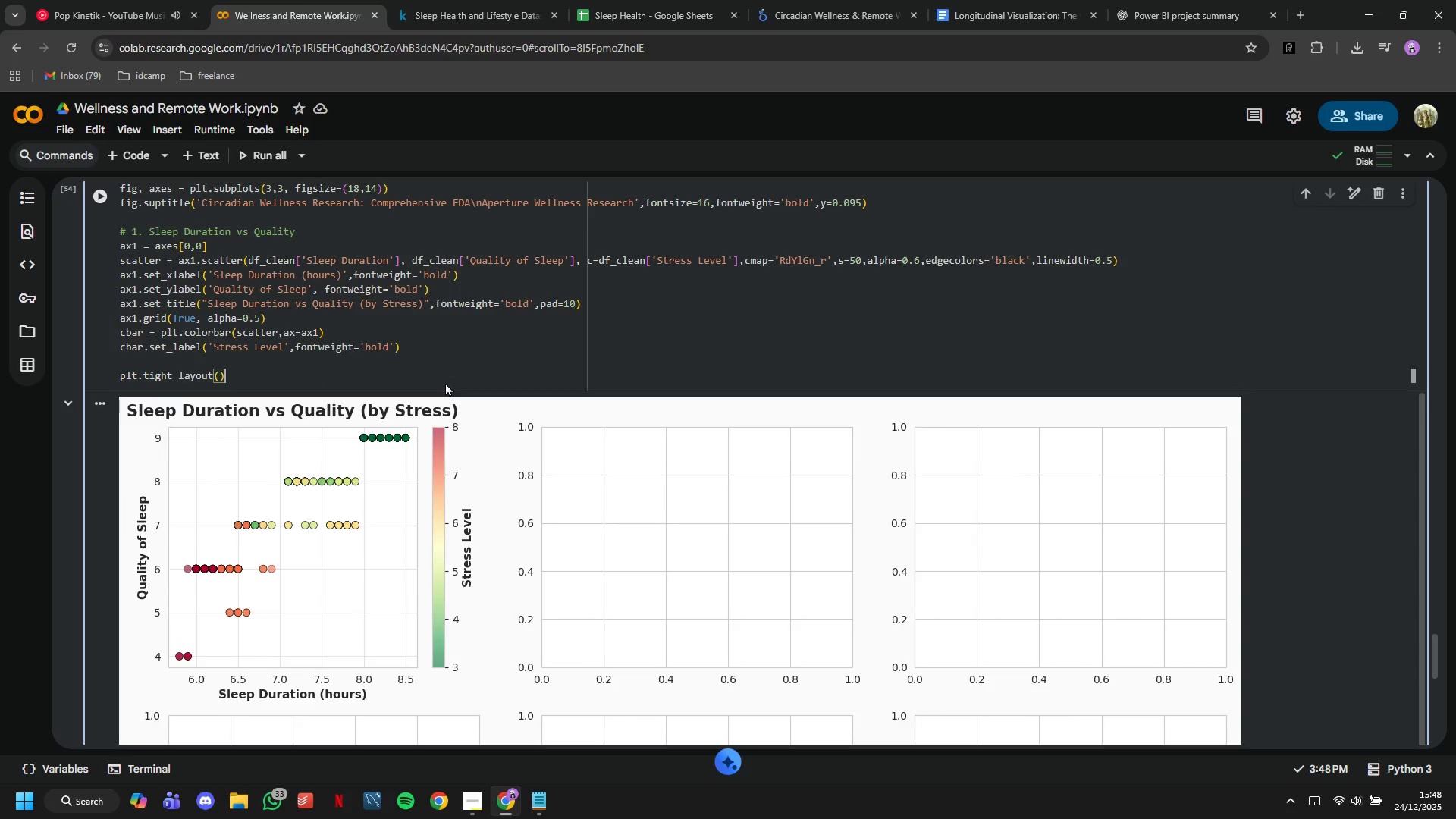 
key(Enter)
 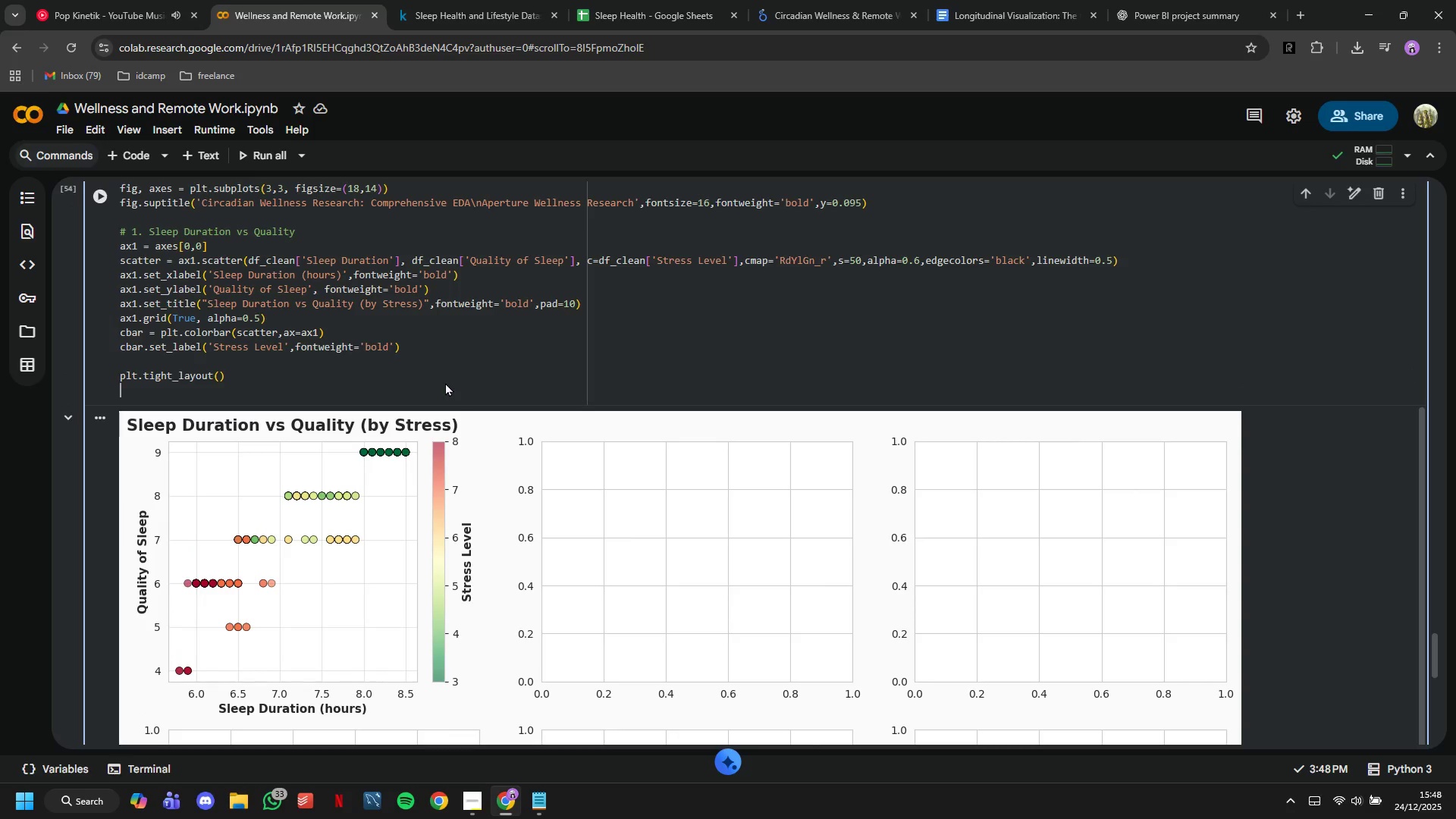 
type(plt.shw)
key(Backspace)
type(pw)
key(Backspace)
key(Backspace)
type(ow()
 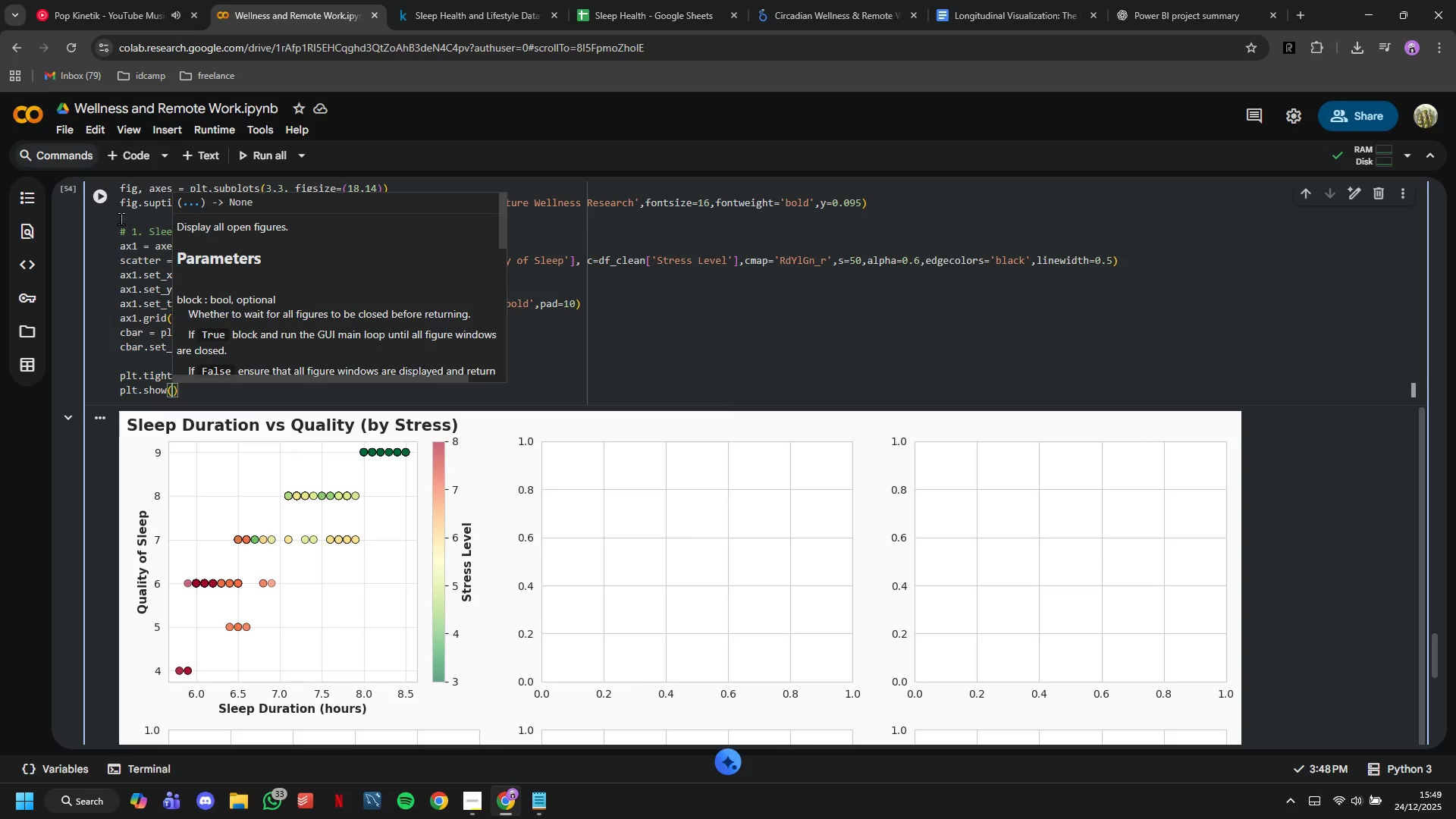 
left_click([103, 203])
 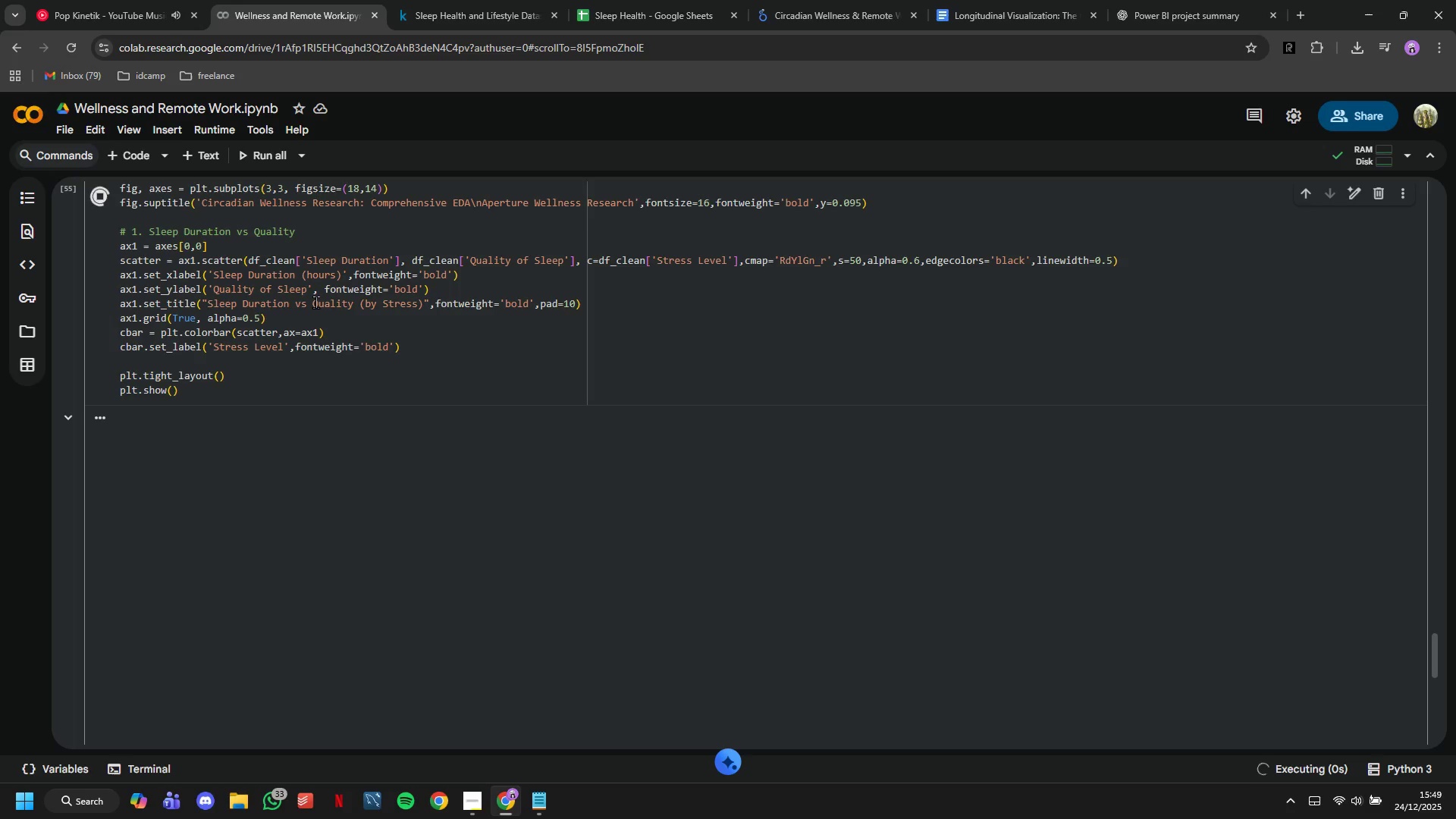 
mouse_move([340, 340])
 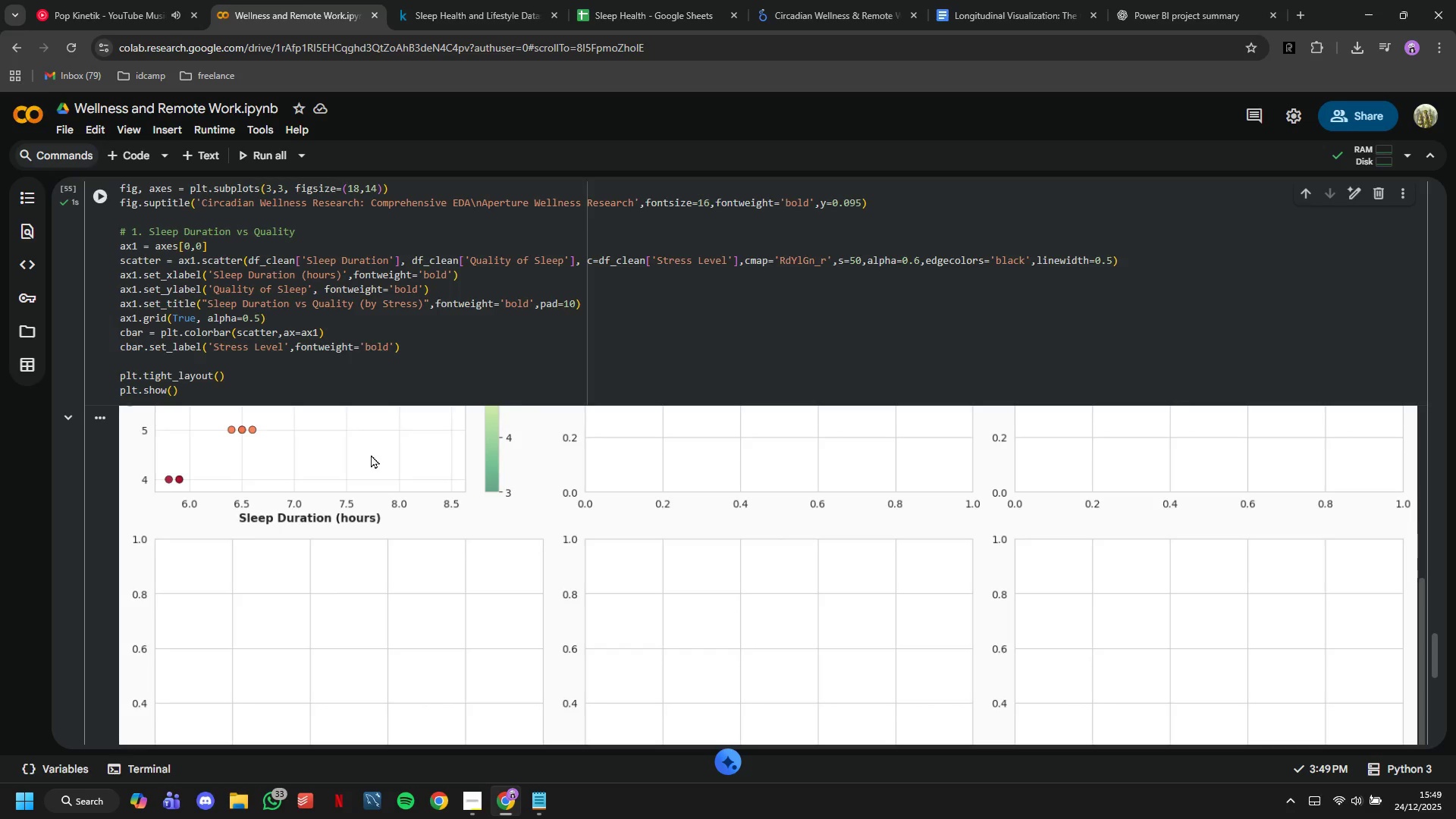 
scroll: coordinate [390, 518], scroll_direction: up, amount: 4.0
 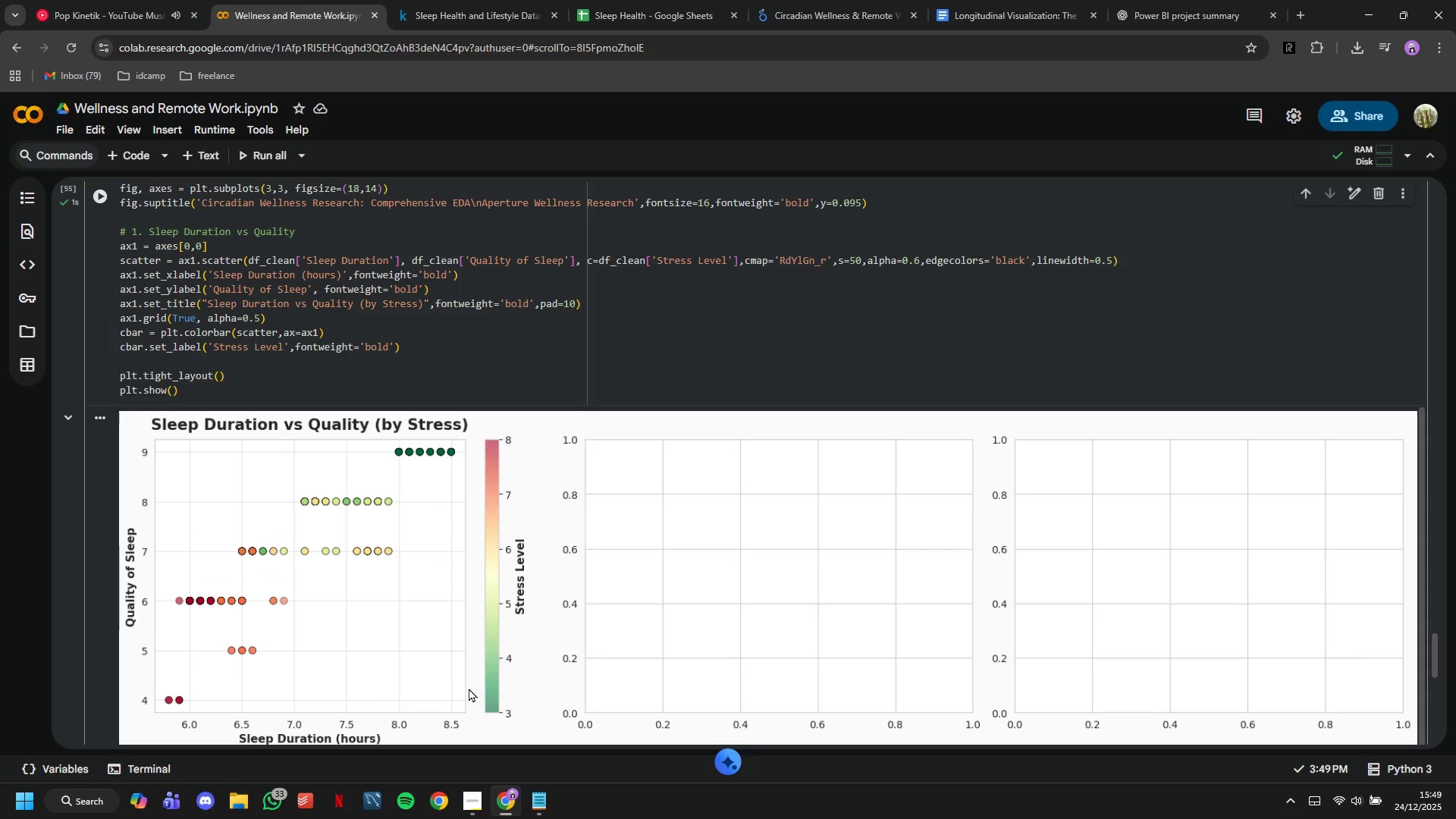 
mouse_move([479, 780])
 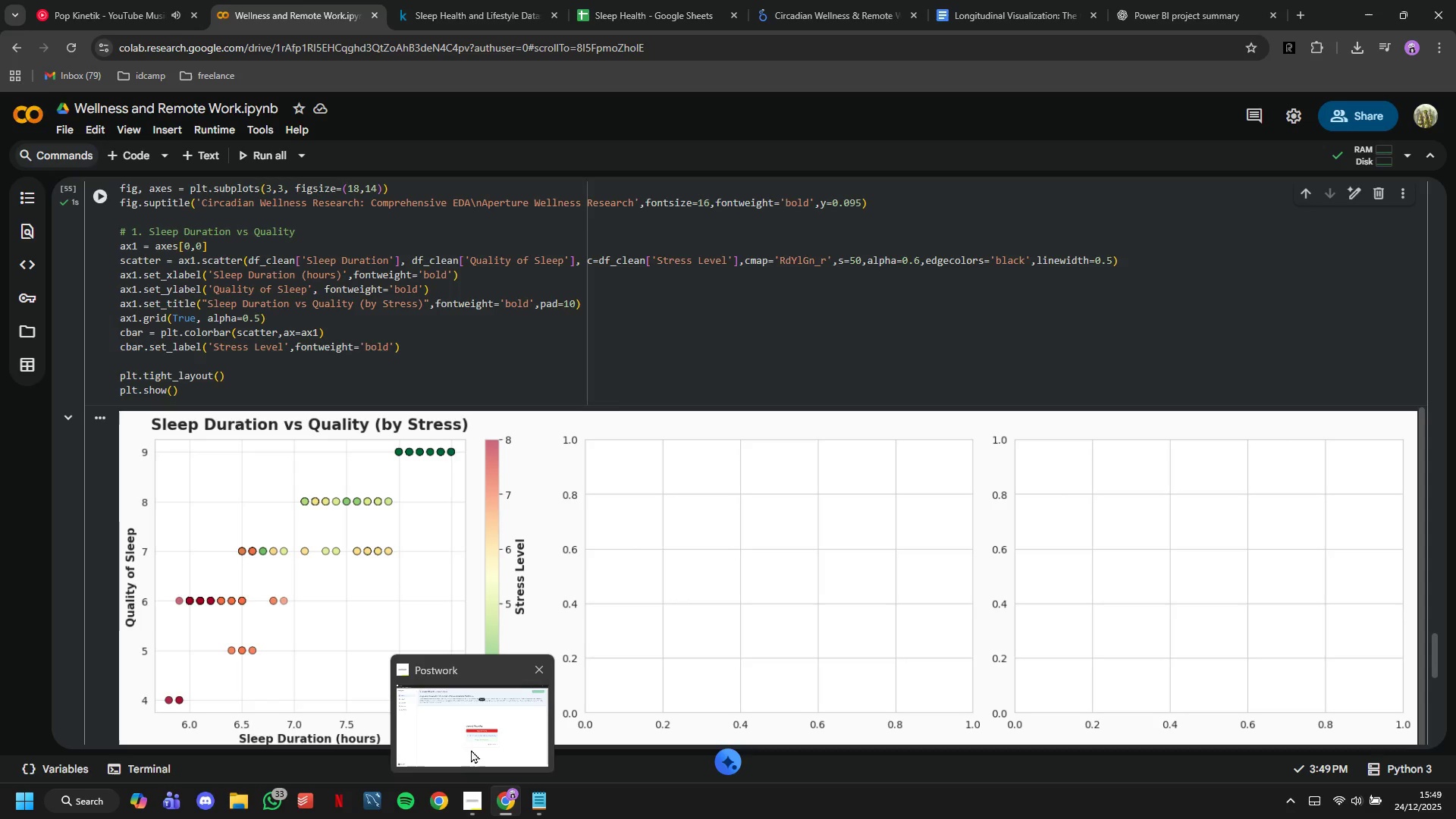 
left_click([471, 748])